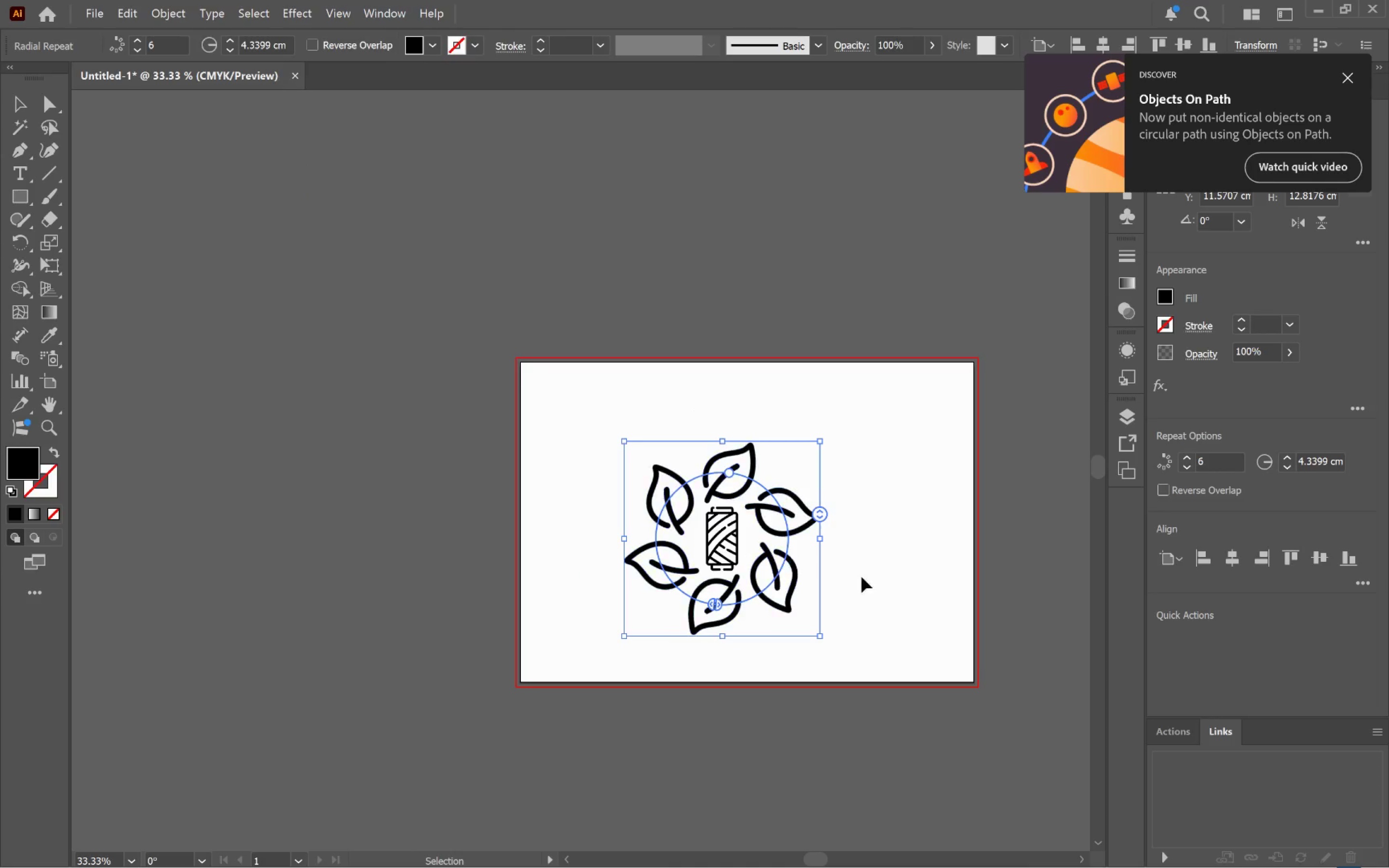 
left_click_drag(start_coordinate=[914, 590], to_coordinate=[855, 517])
 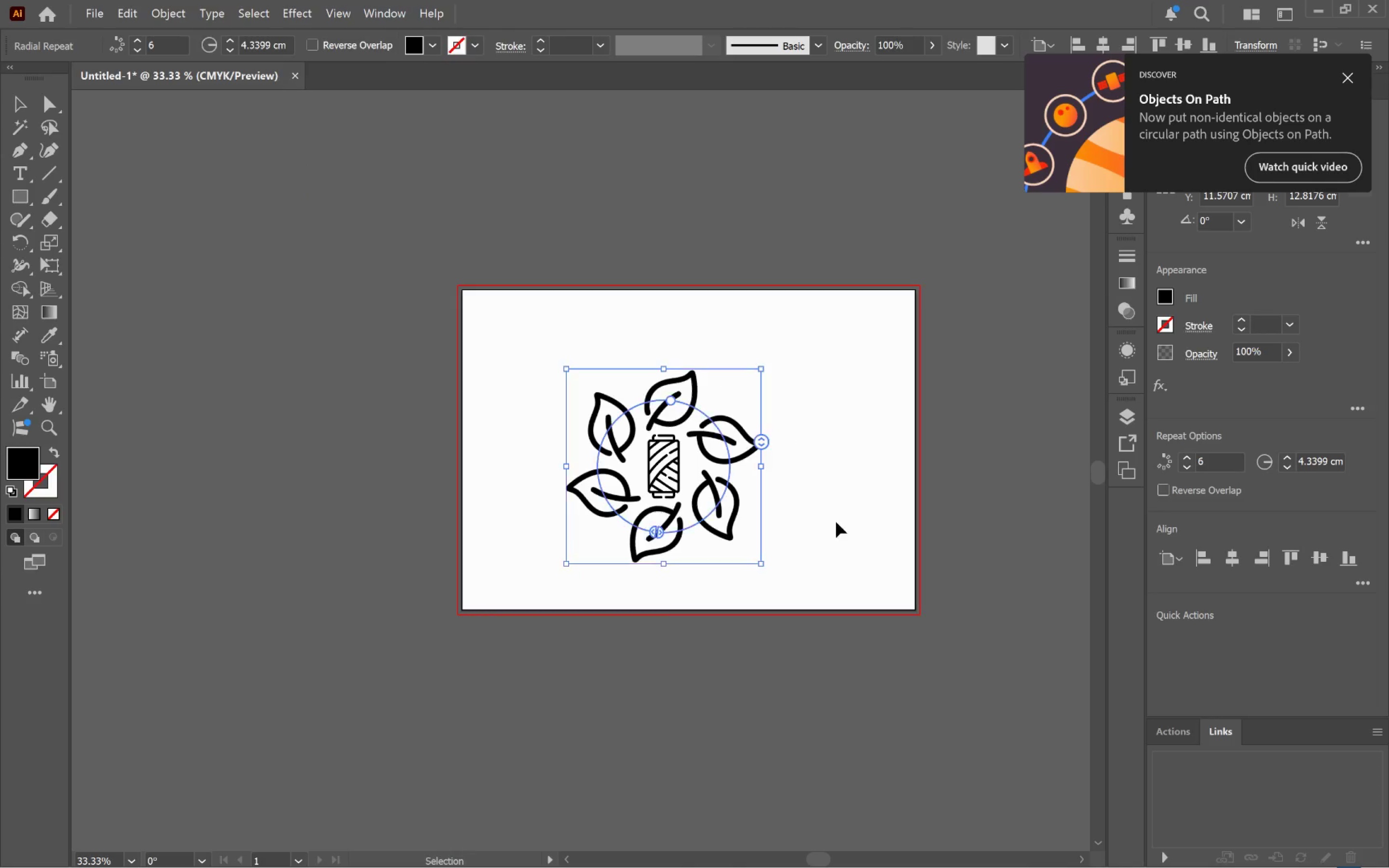 
left_click([836, 522])
 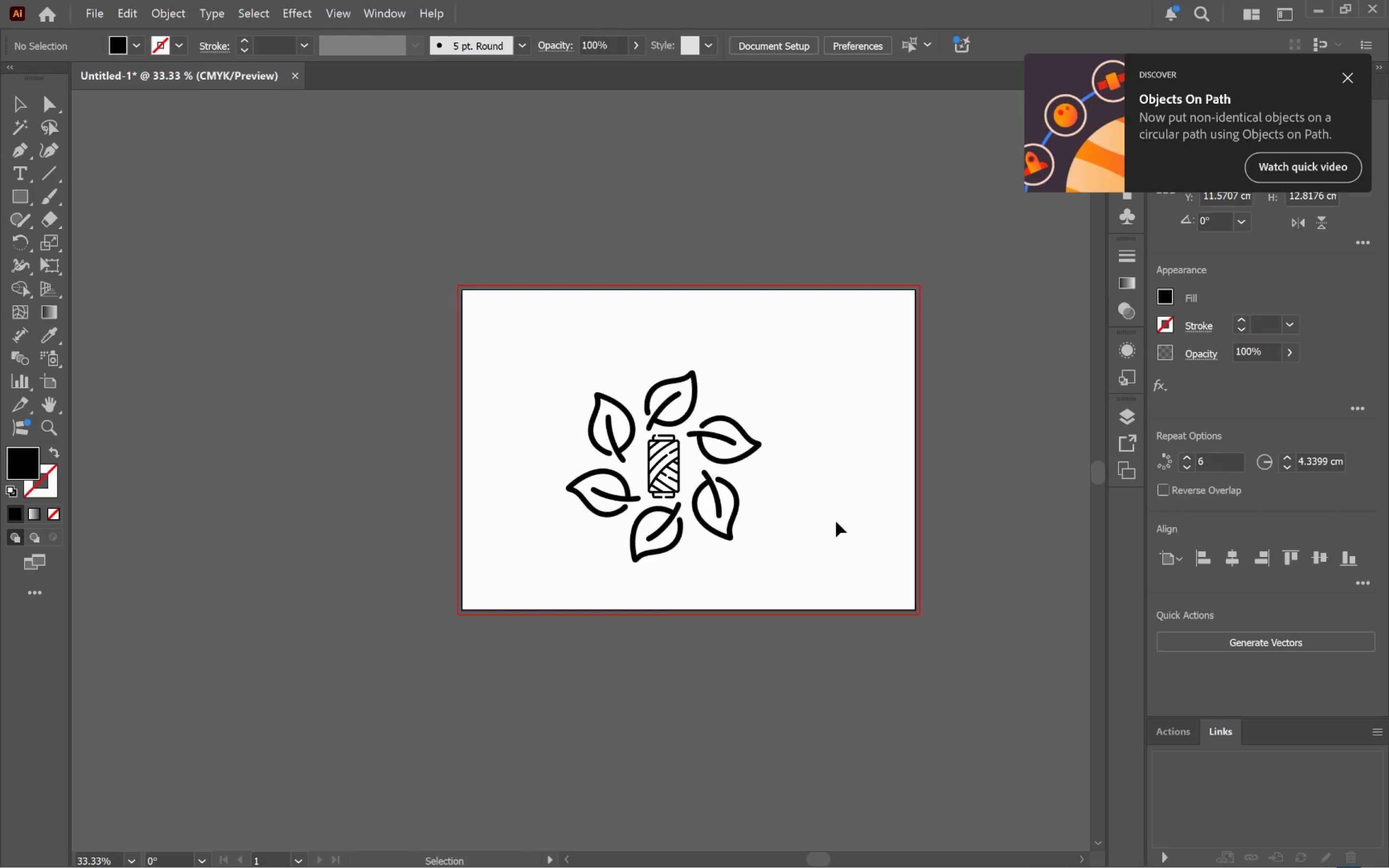 
key(V)
 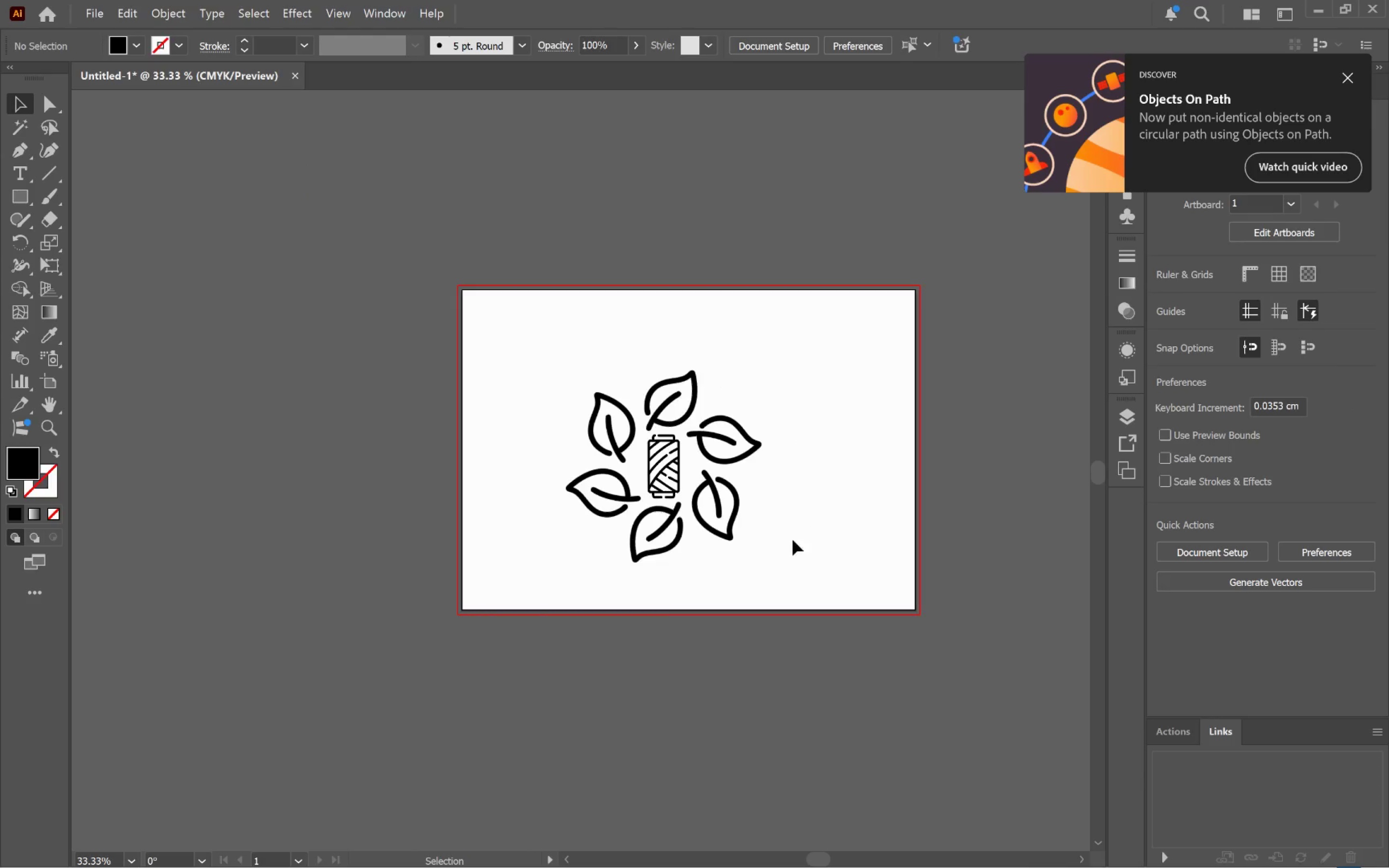 
left_click_drag(start_coordinate=[801, 558], to_coordinate=[569, 384])
 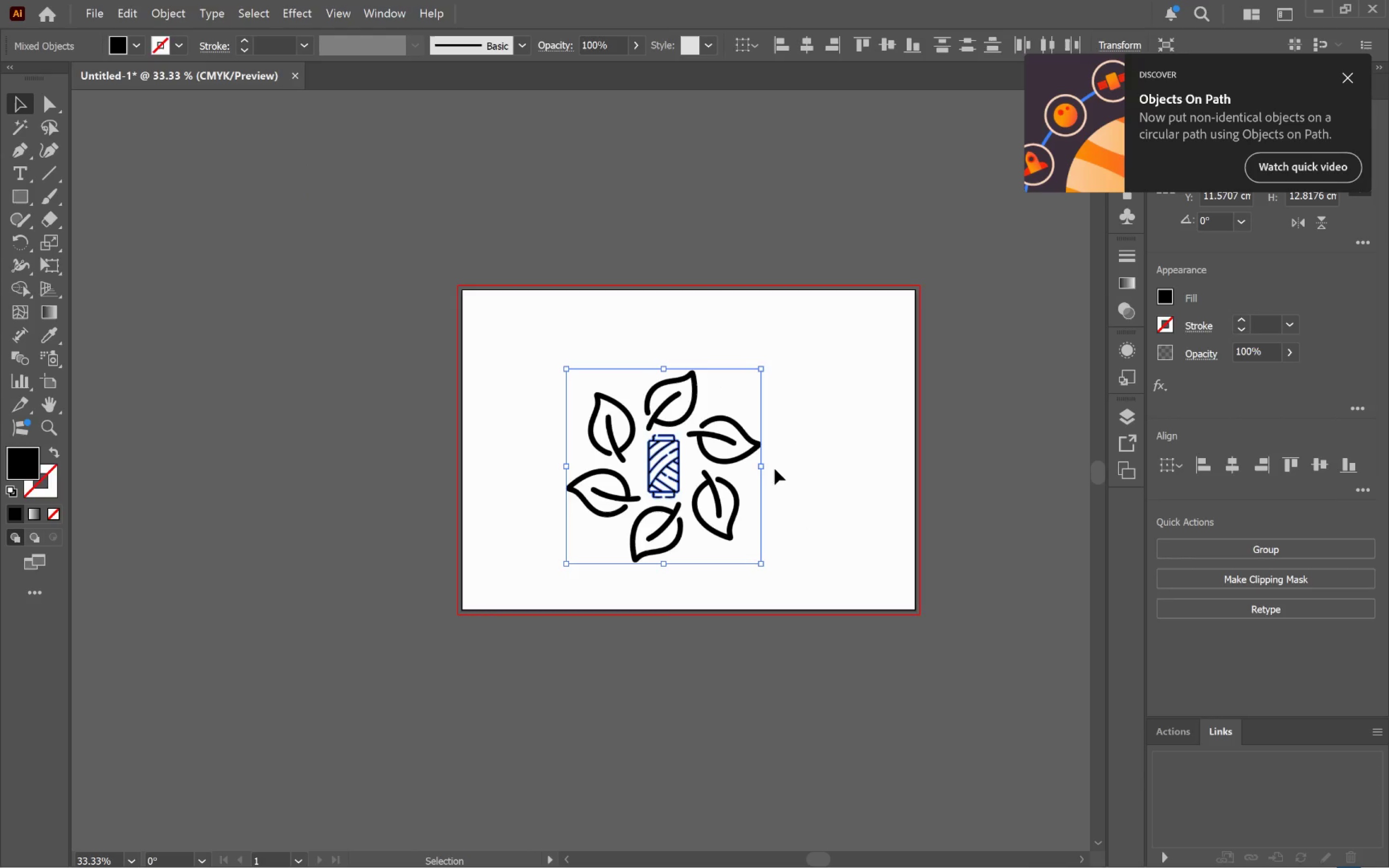 
left_click_drag(start_coordinate=[760, 466], to_coordinate=[647, 476])
 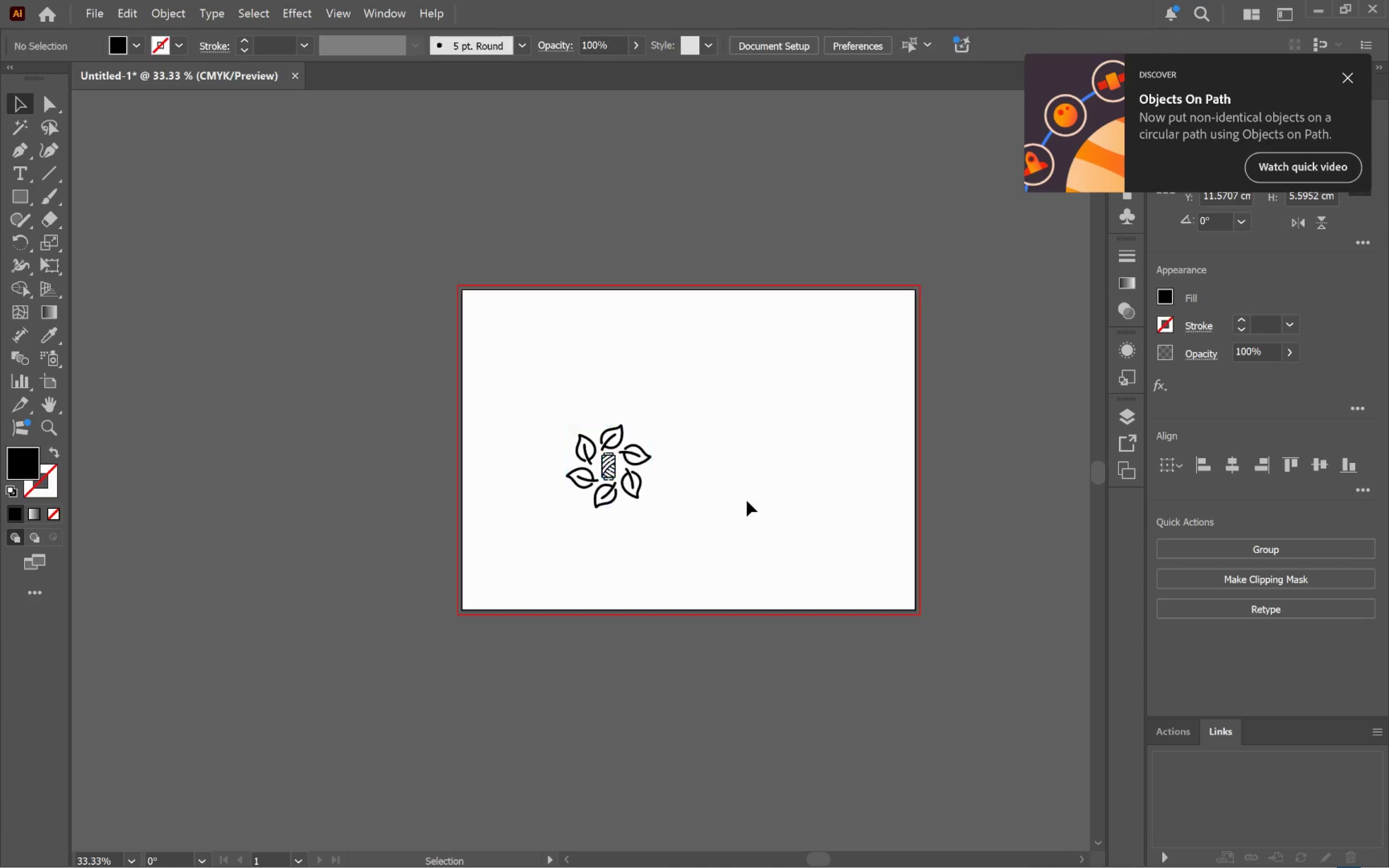 
hold_key(key=ShiftLeft, duration=1.83)
 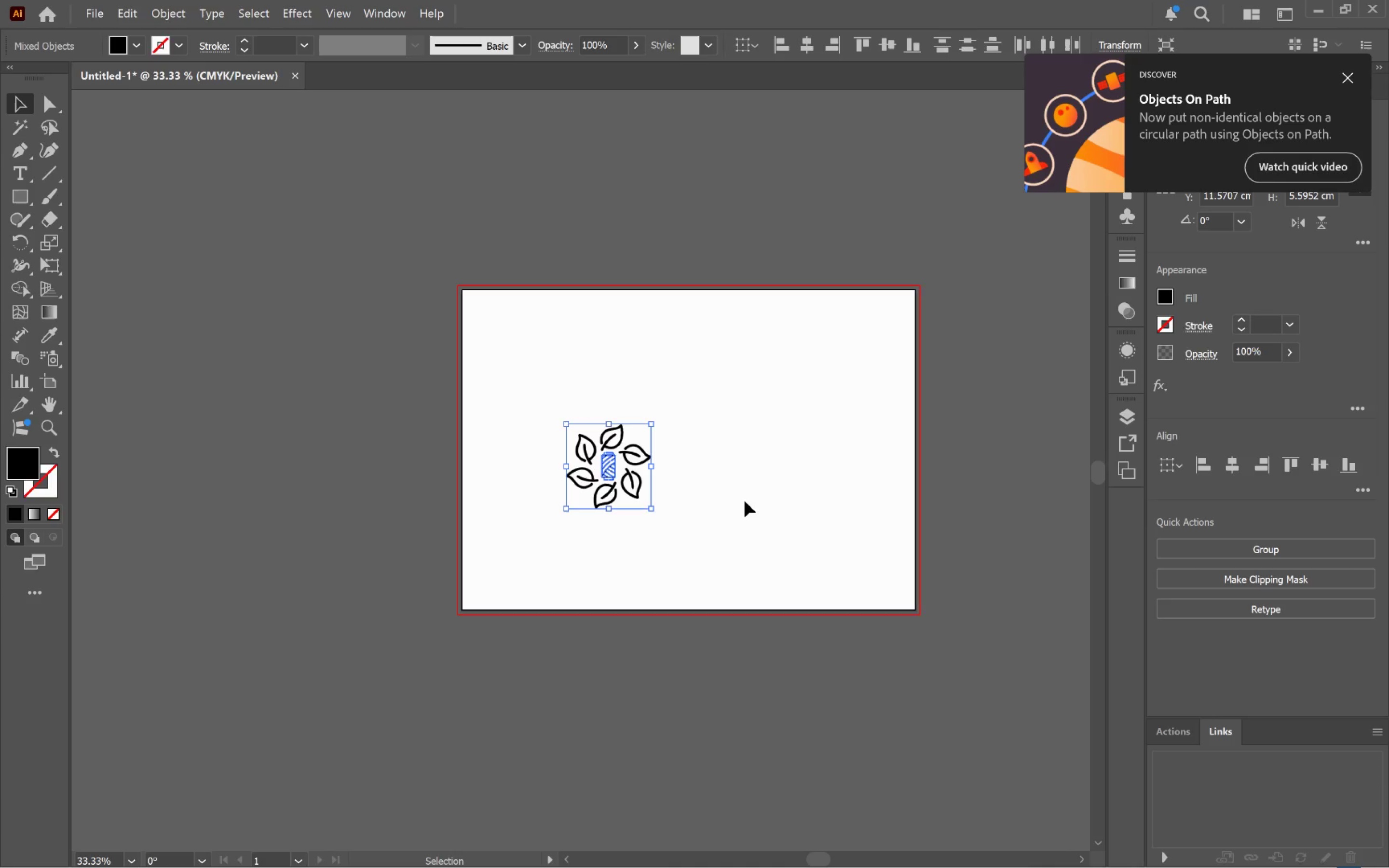 
left_click([747, 501])
 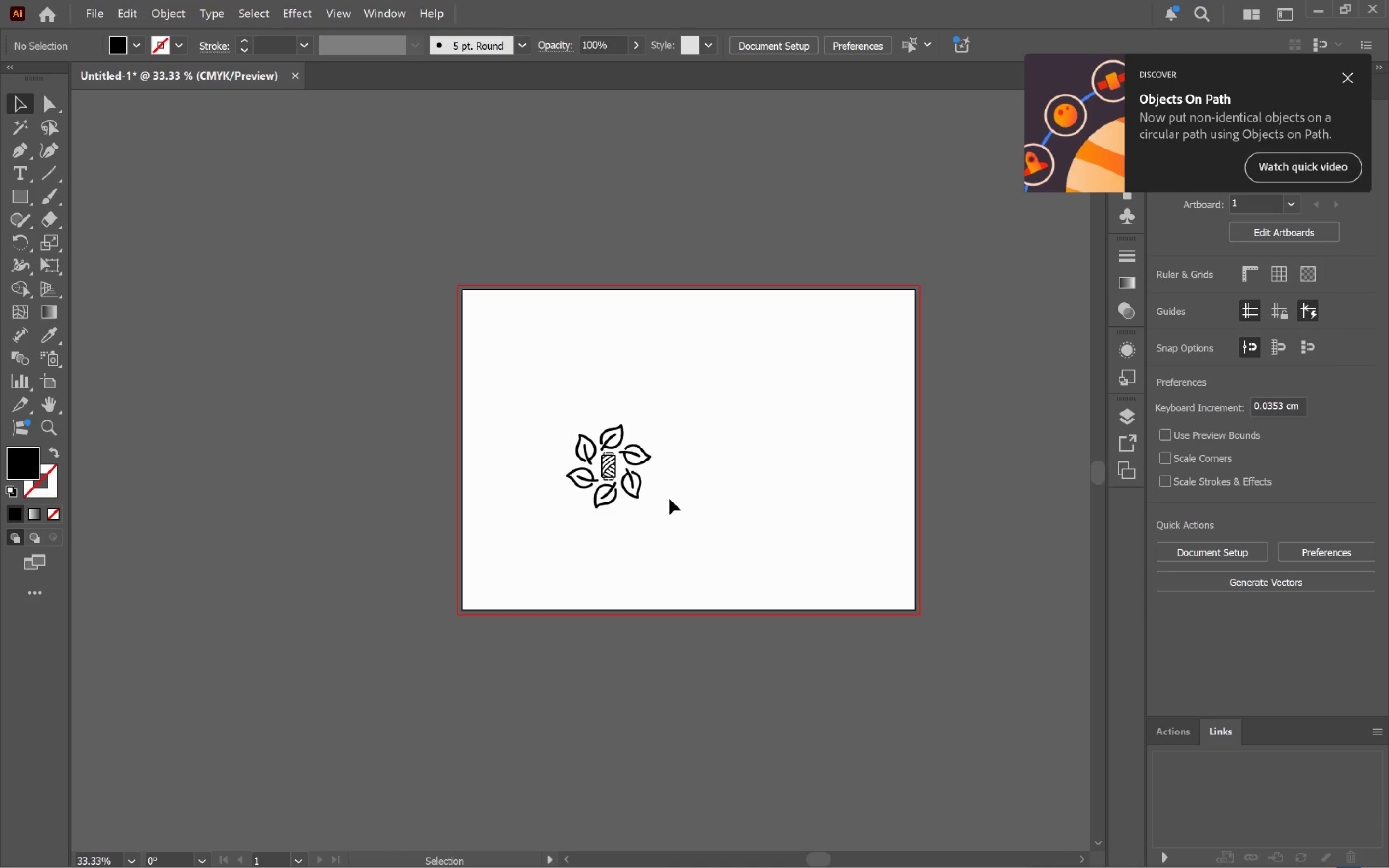 
hold_key(key=AltLeft, duration=1.33)
scroll: coordinate [657, 490], scroll_direction: up, amount: 3.0
 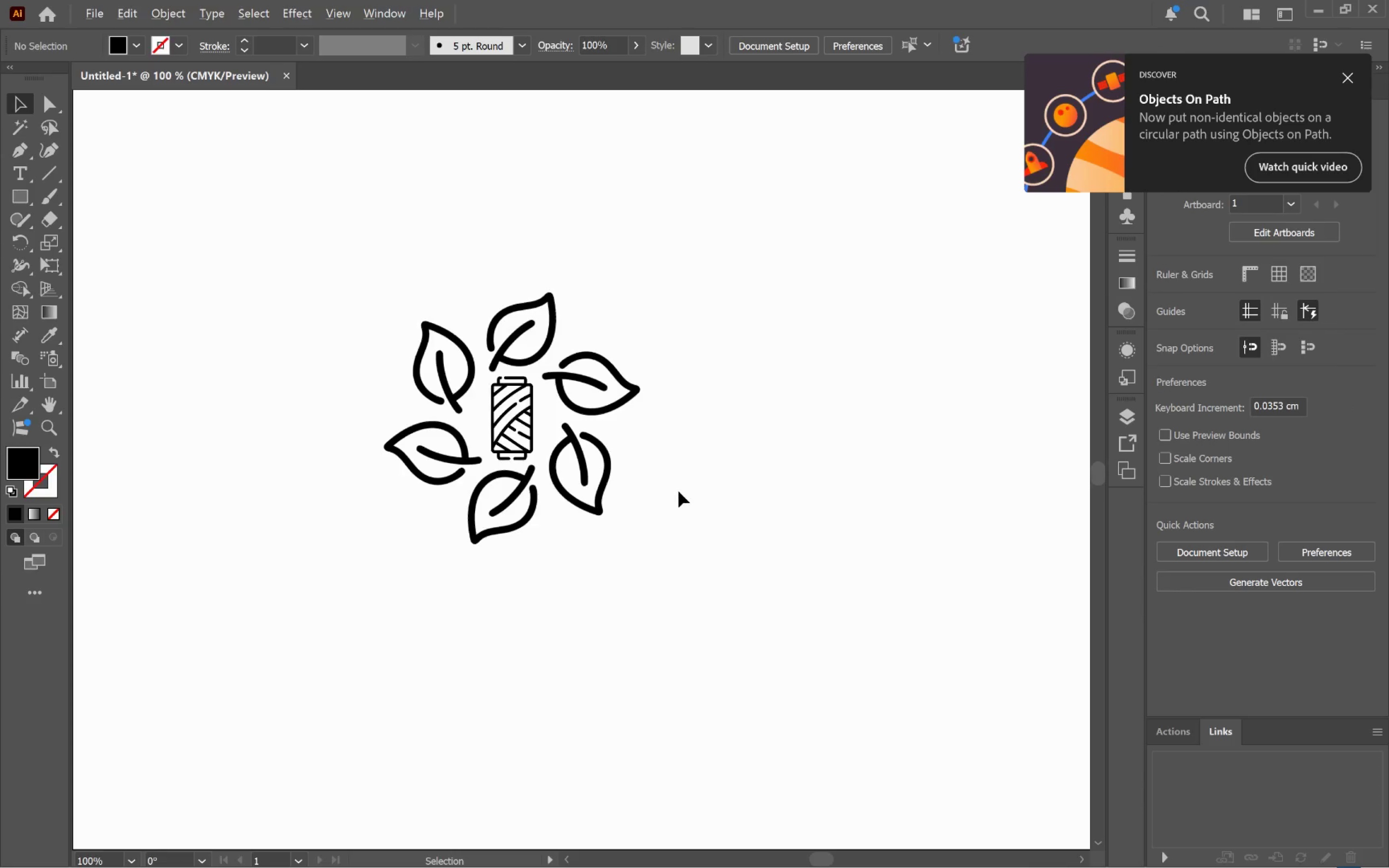 
scroll: coordinate [681, 491], scroll_direction: down, amount: 1.0
 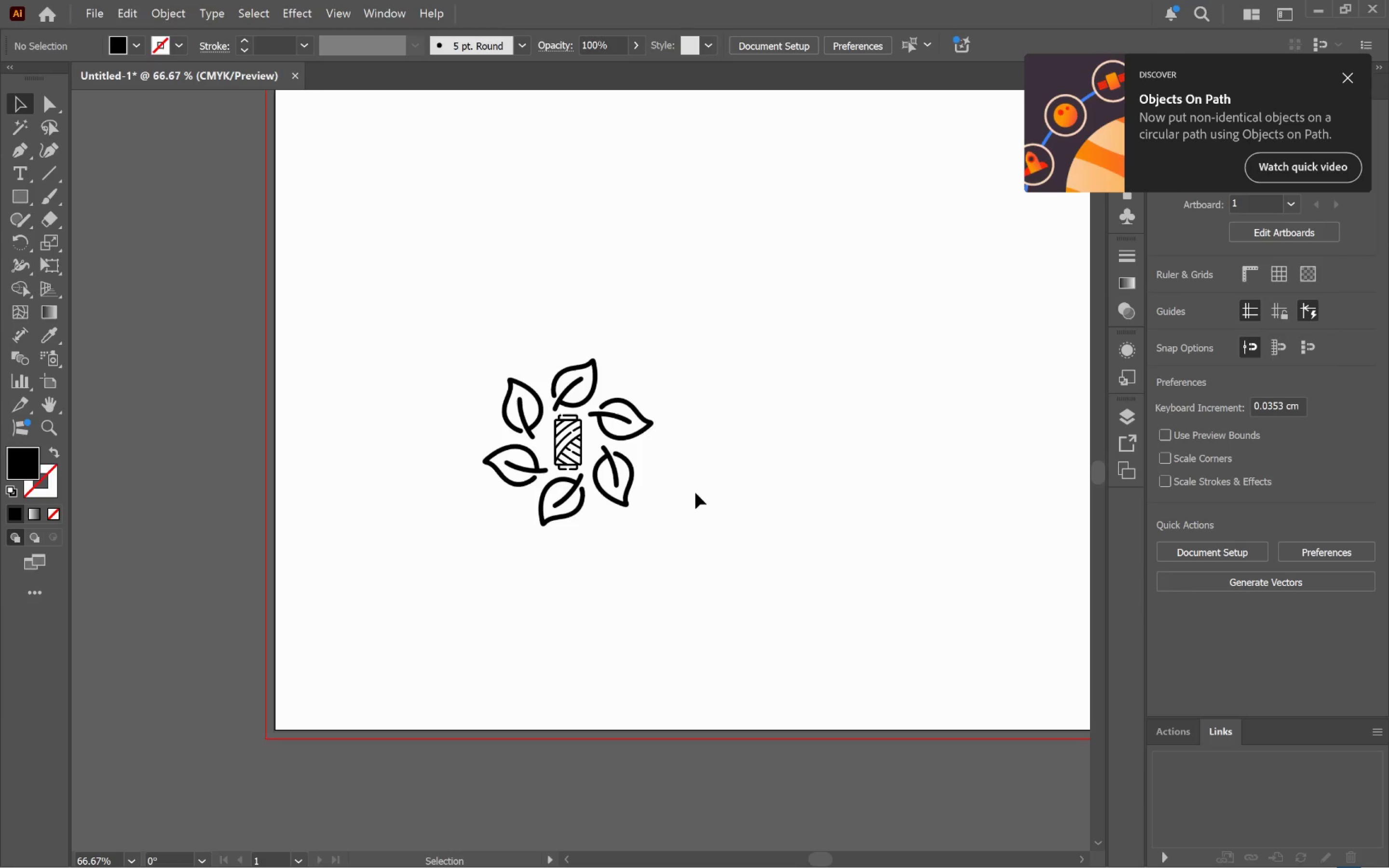 
key(Alt+Tab)
 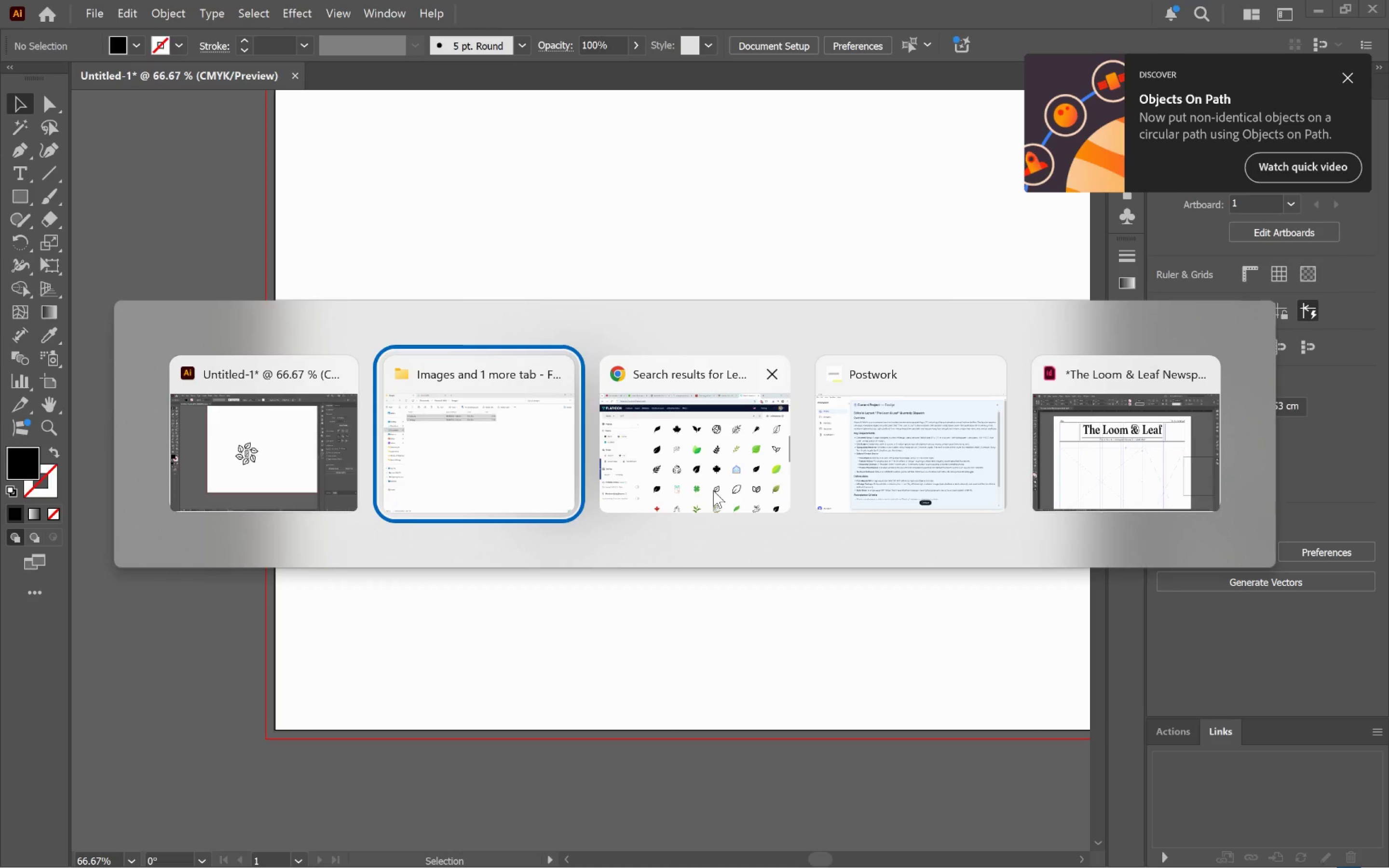 
key(Alt+Tab)
 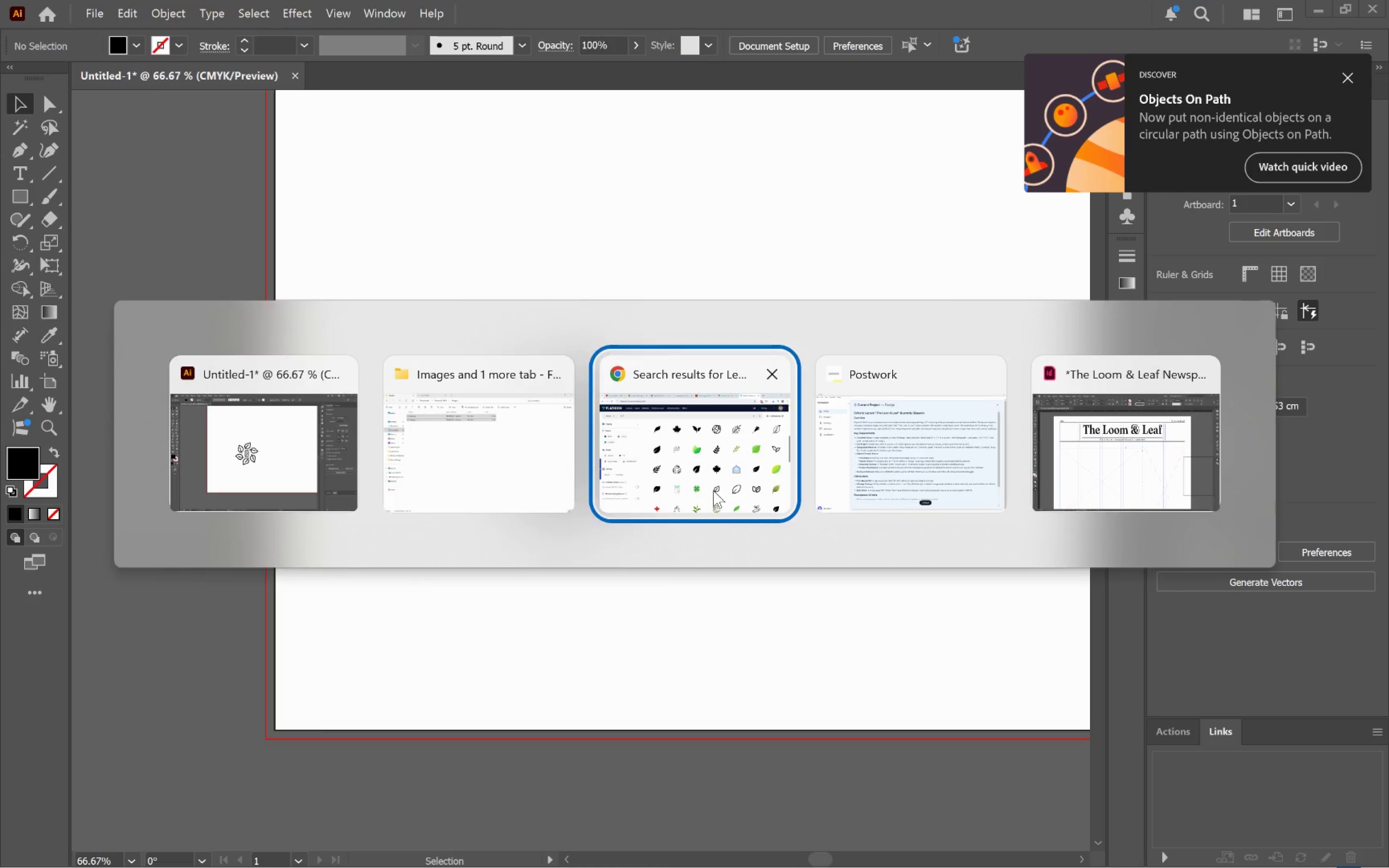 
key(Alt+Tab)